 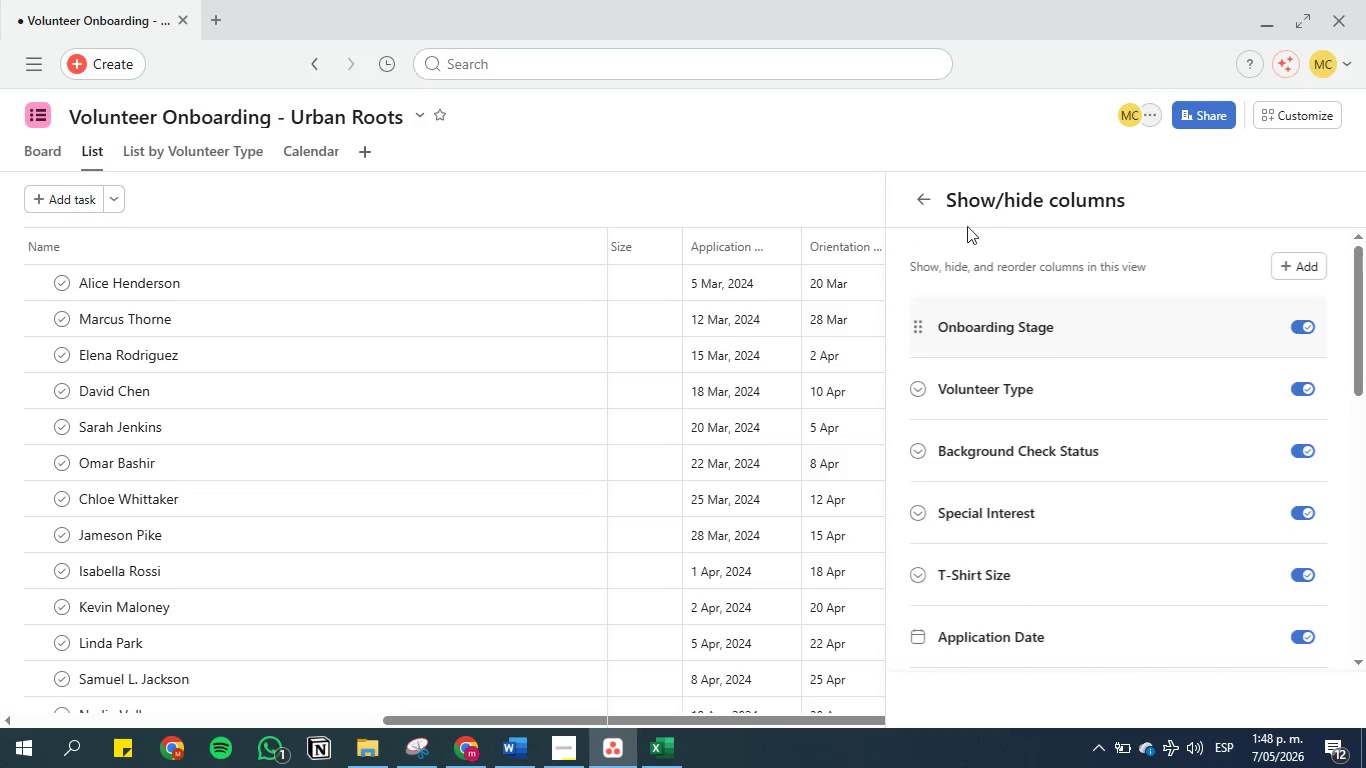 
left_click([917, 194])
 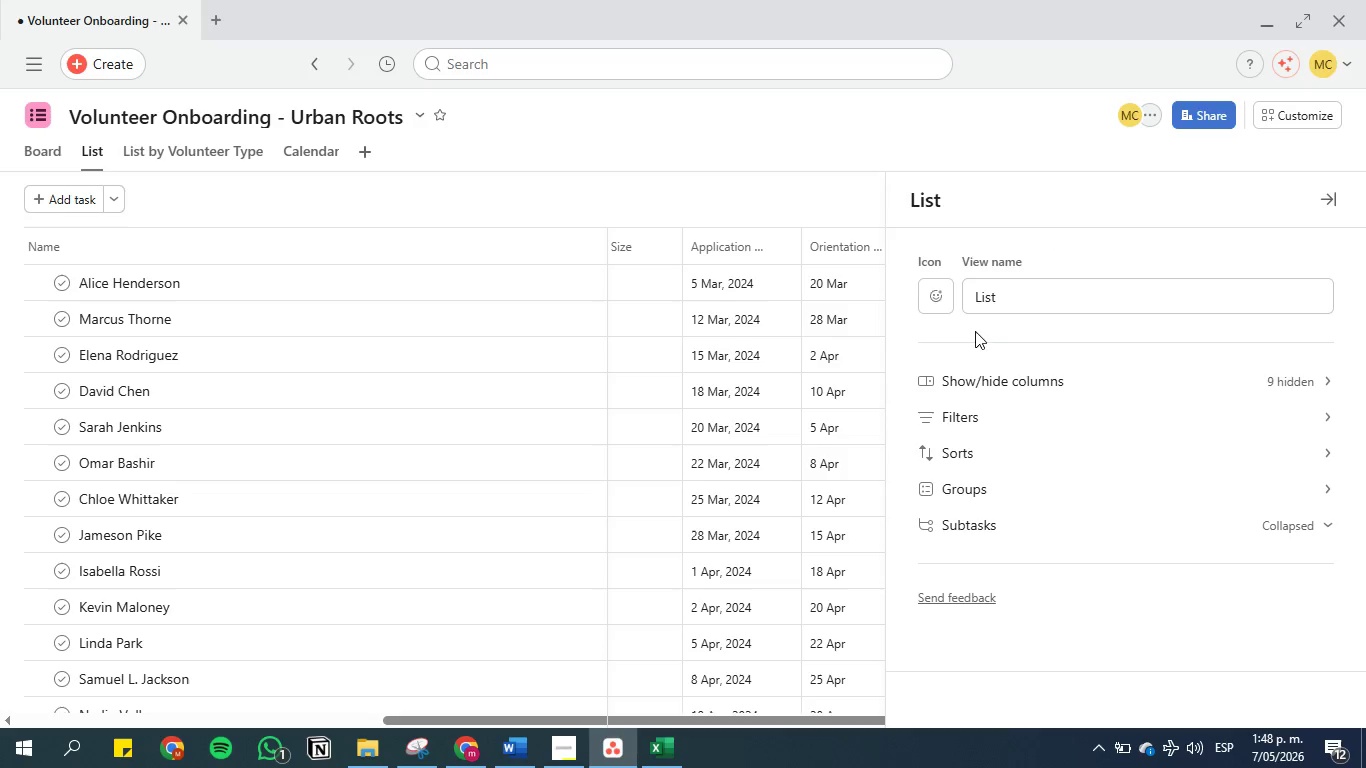 
wait(9.81)
 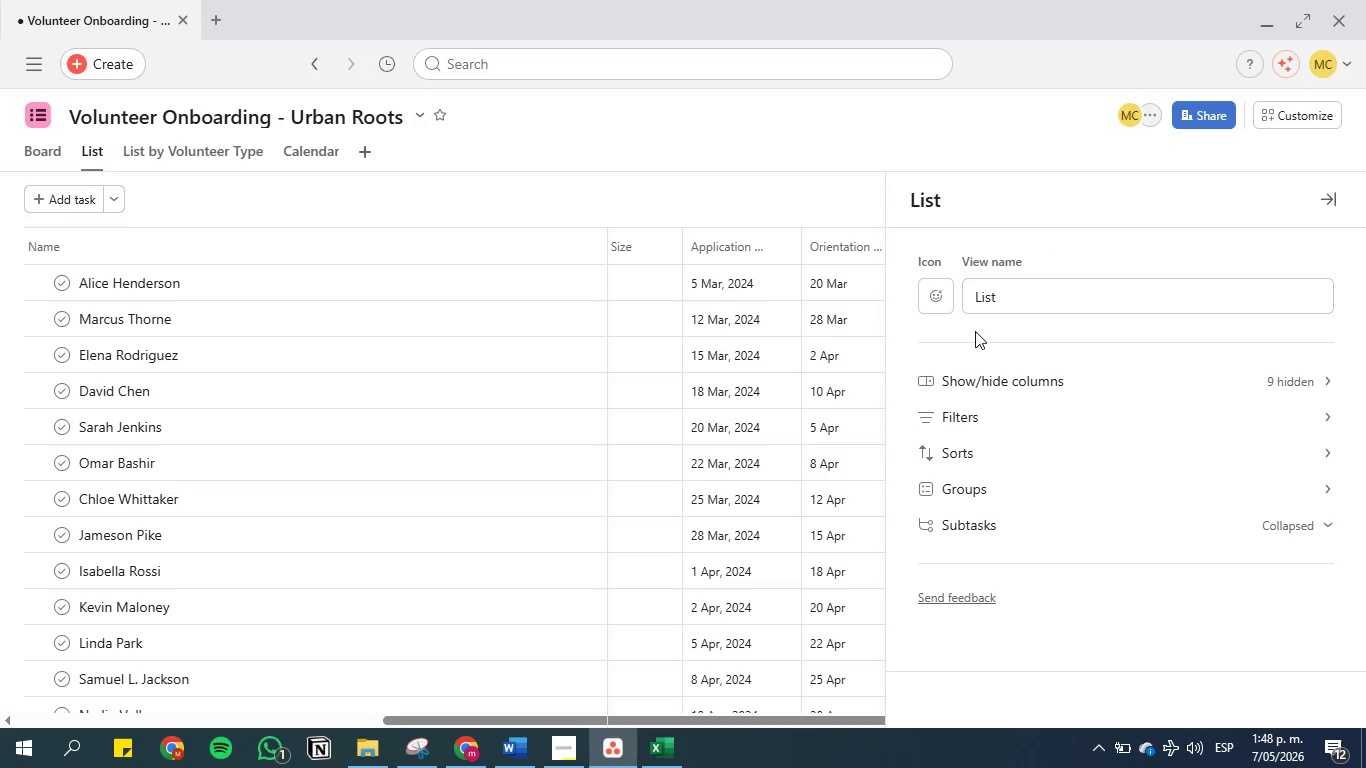 
left_click([1318, 378])
 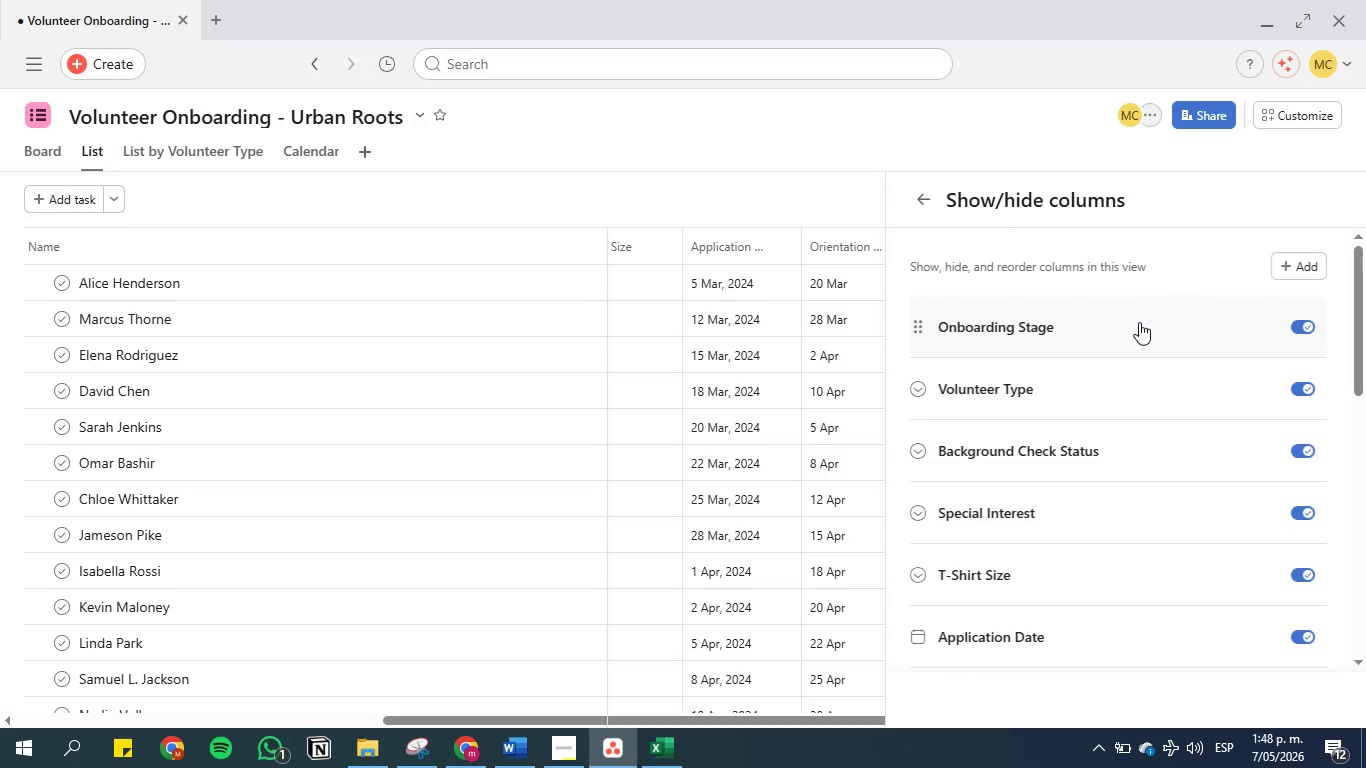 
scroll: coordinate [1139, 336], scroll_direction: down, amount: 2.0
 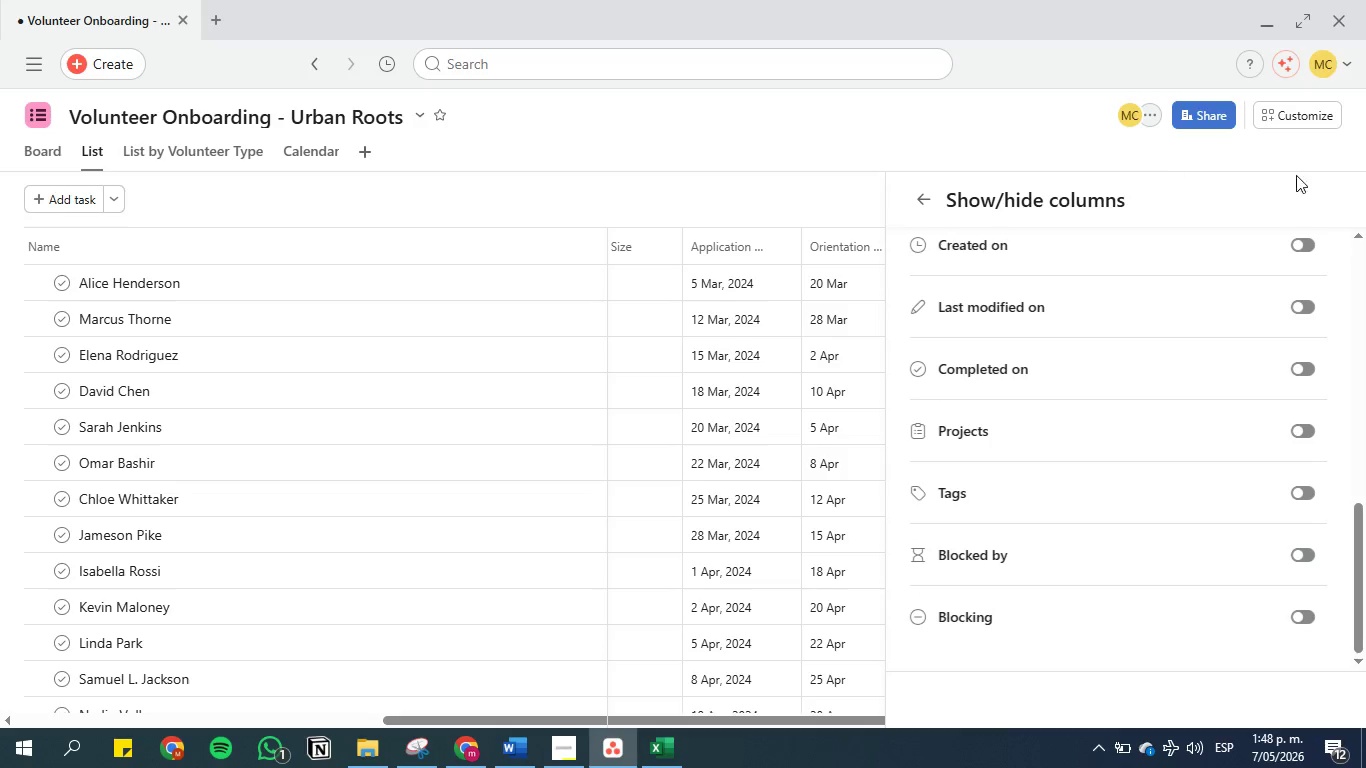 
left_click([923, 198])
 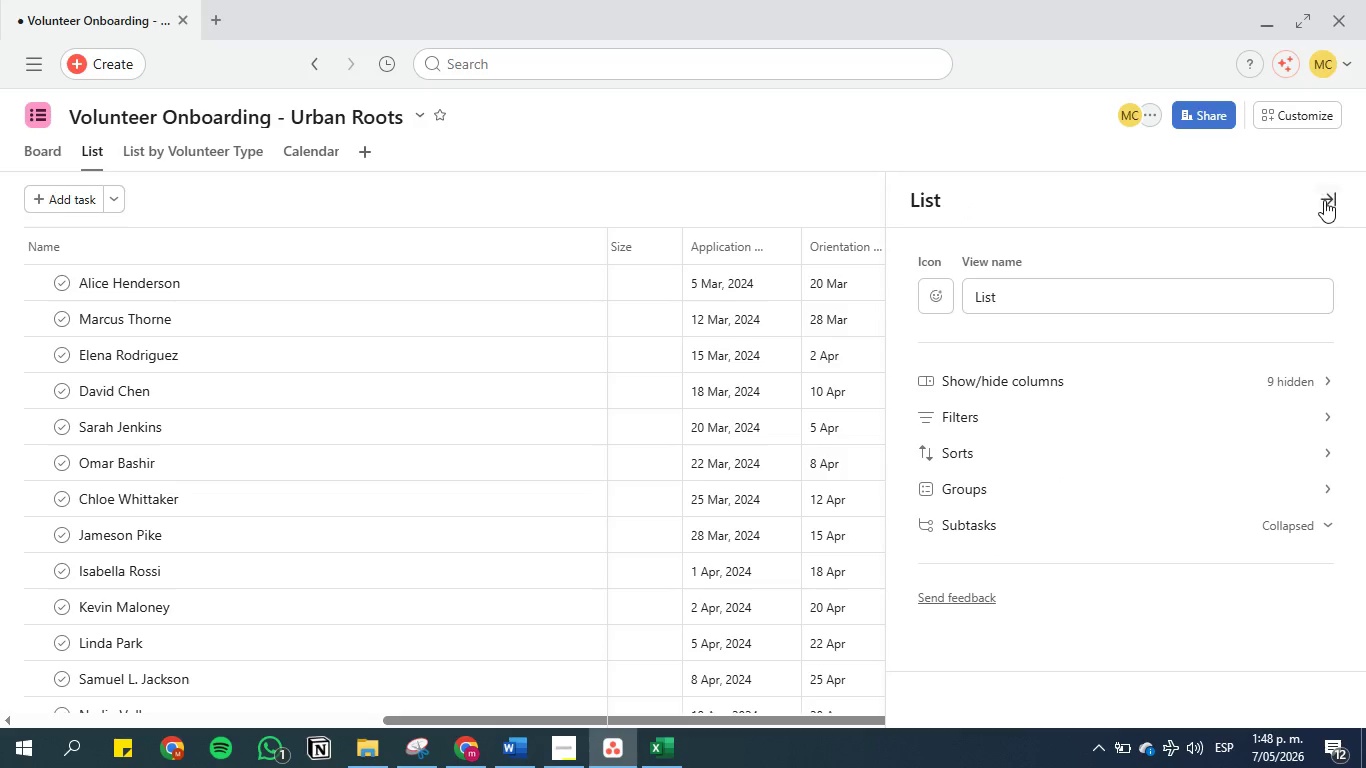 
left_click([1324, 200])
 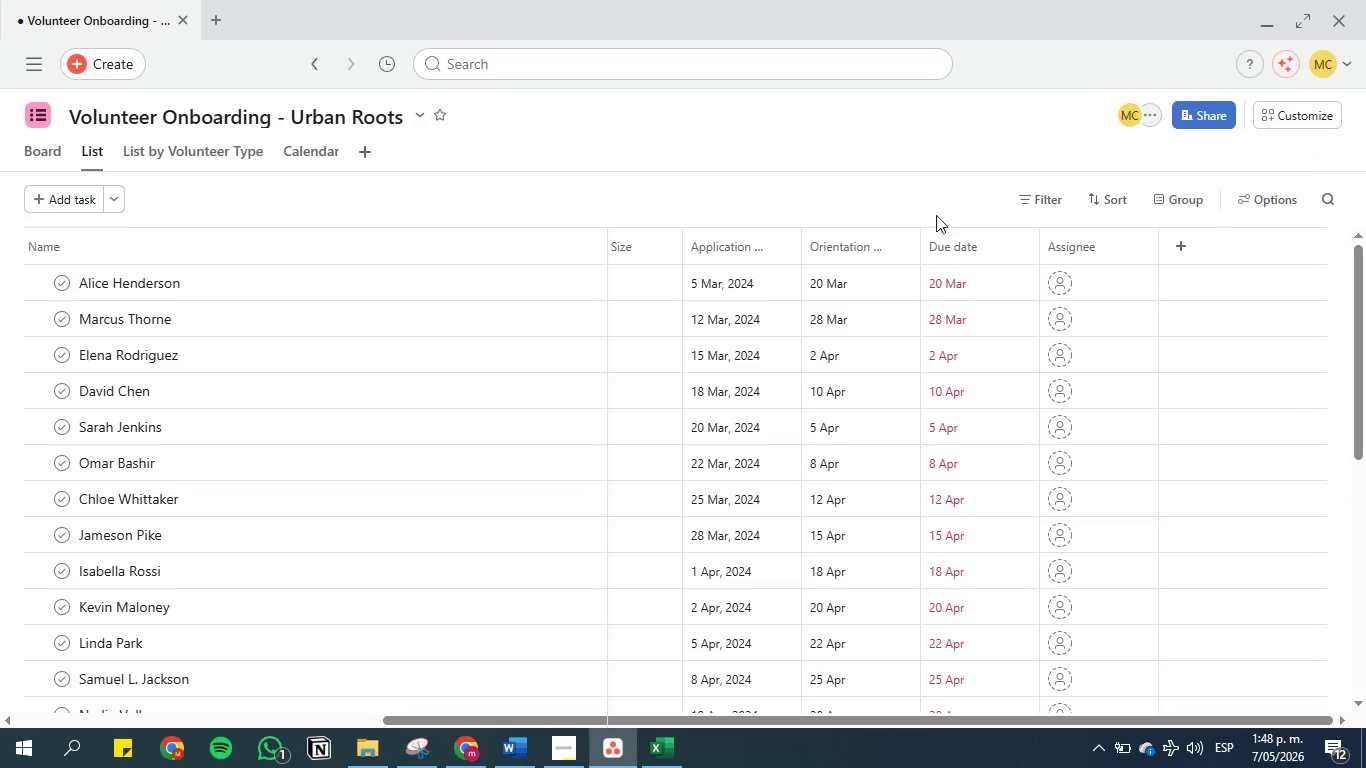 
scroll: coordinate [824, 313], scroll_direction: up, amount: 7.0
 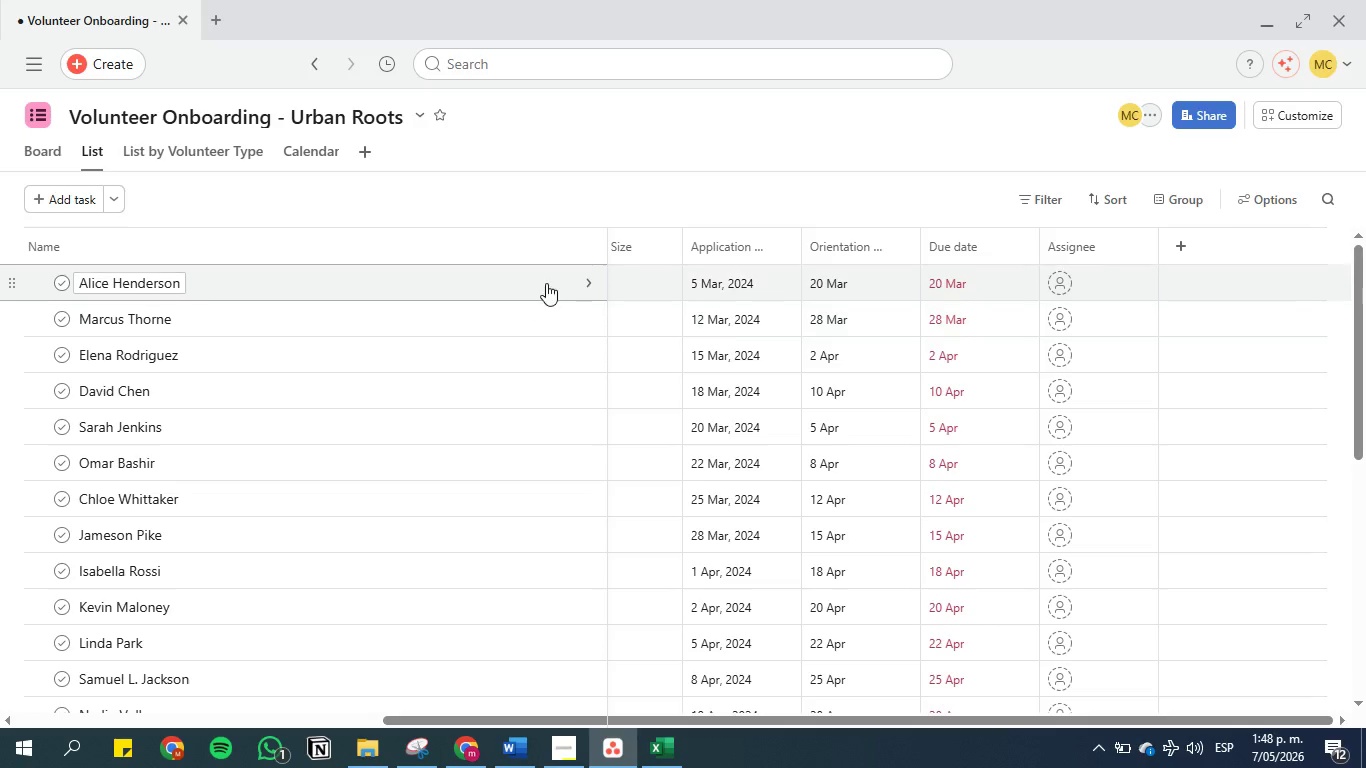 
left_click([584, 285])
 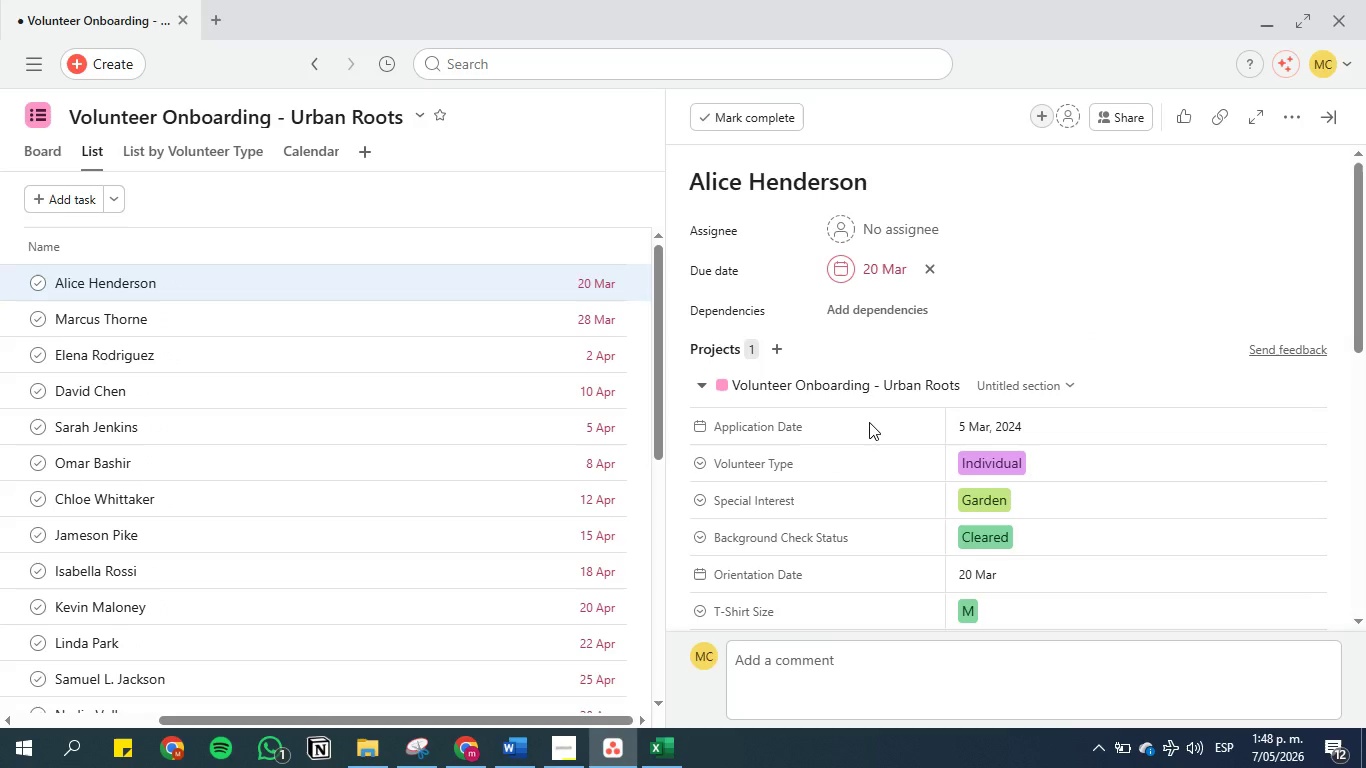 
wait(6.83)
 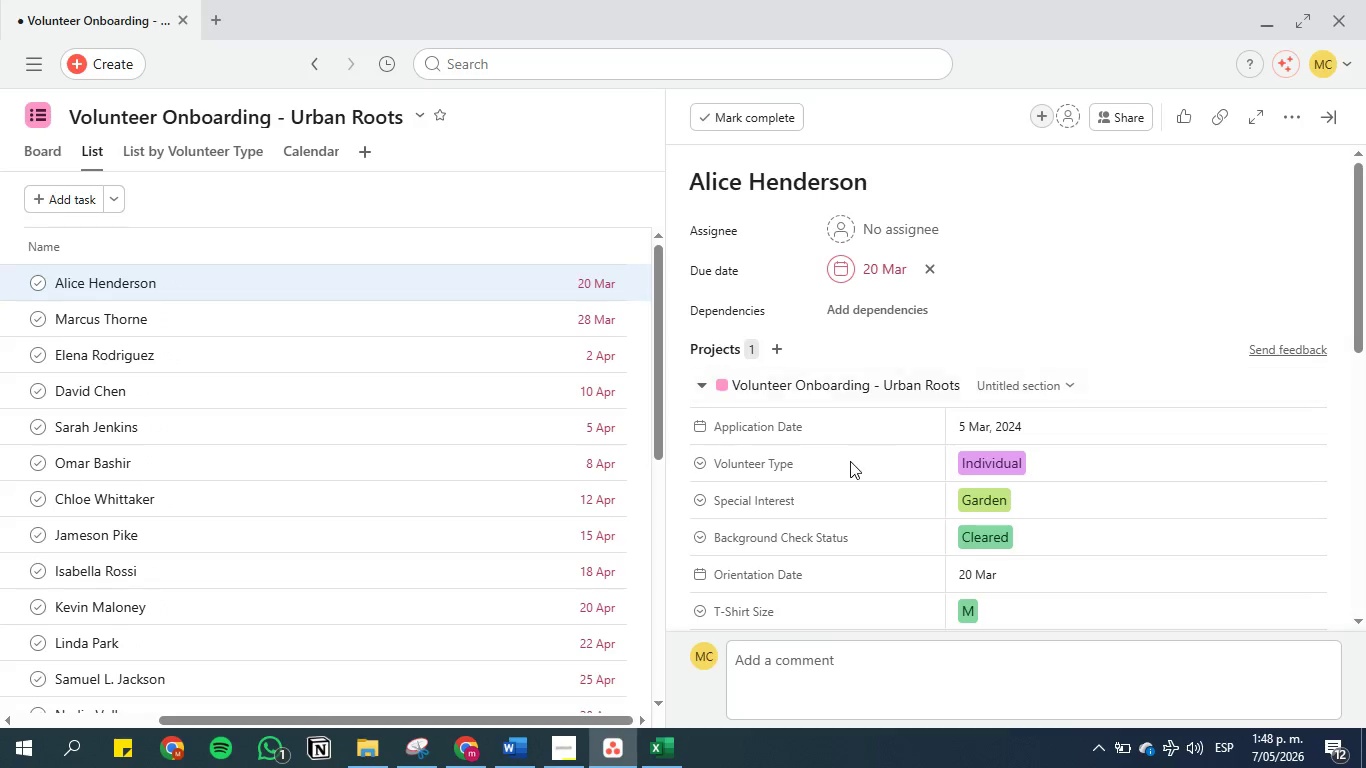 
scroll: coordinate [869, 422], scroll_direction: down, amount: 1.0
 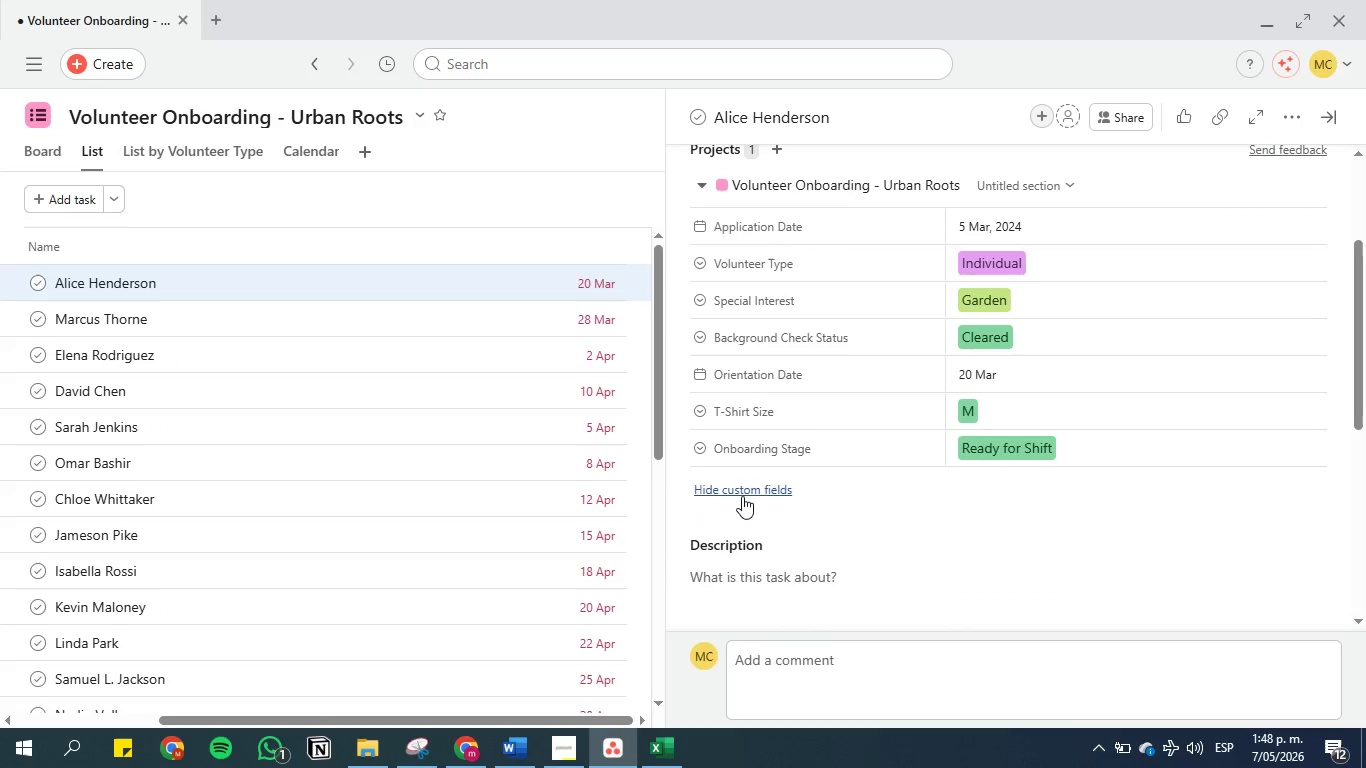 
left_click([742, 486])
 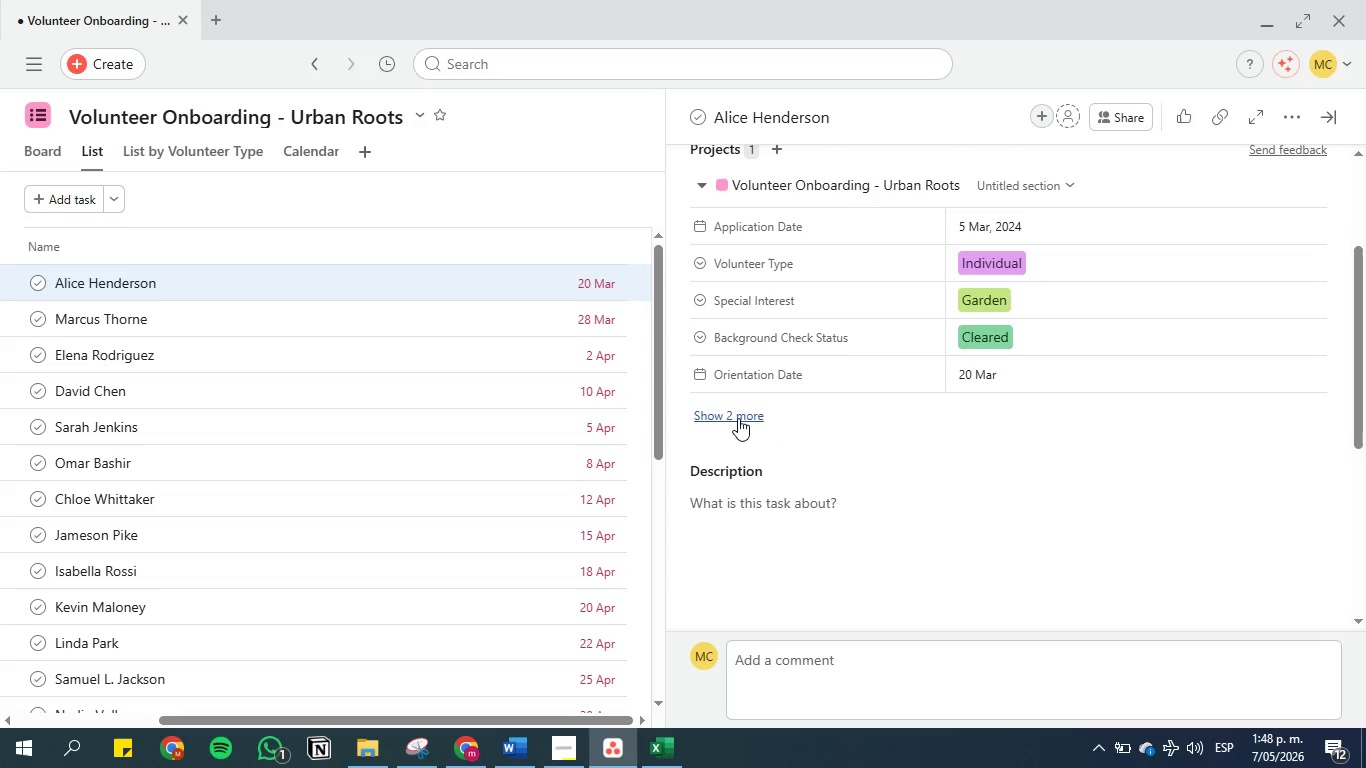 
left_click([738, 418])
 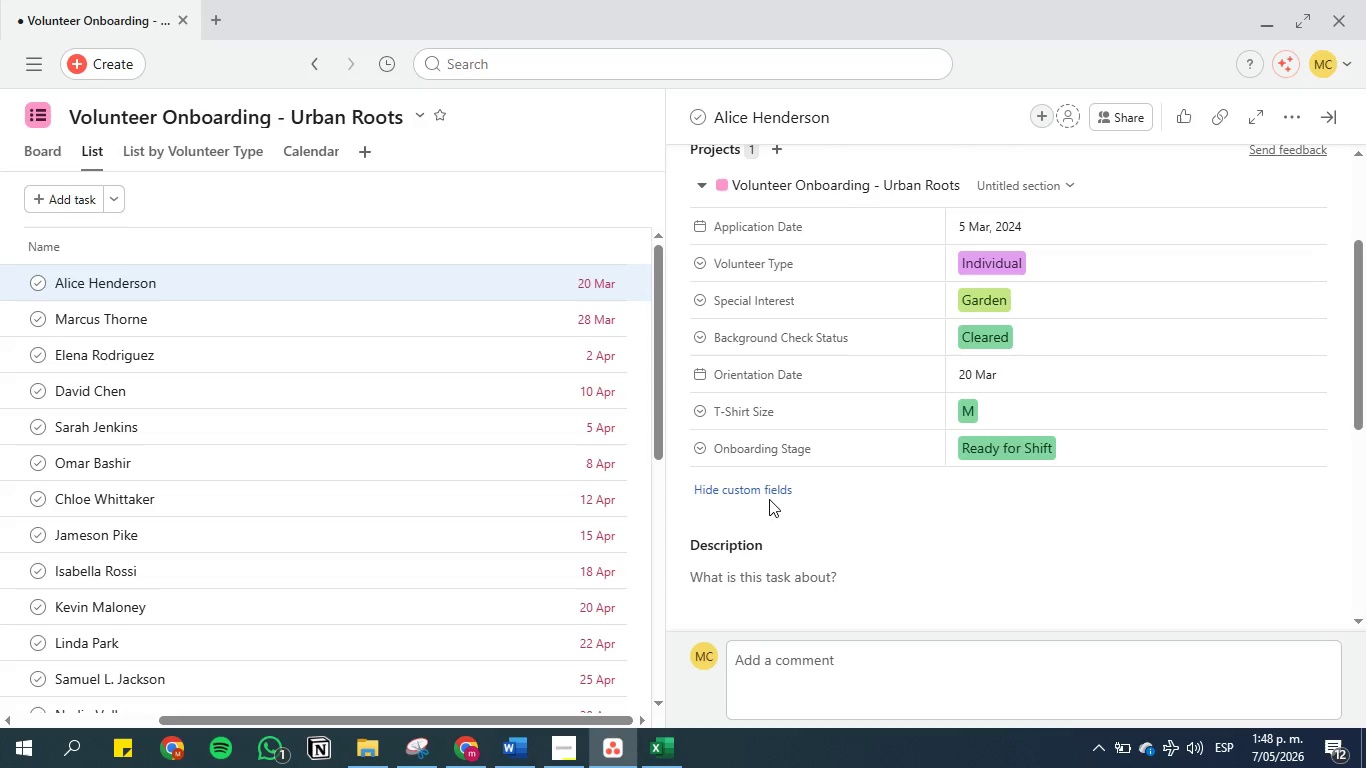 
scroll: coordinate [769, 490], scroll_direction: up, amount: 1.0
 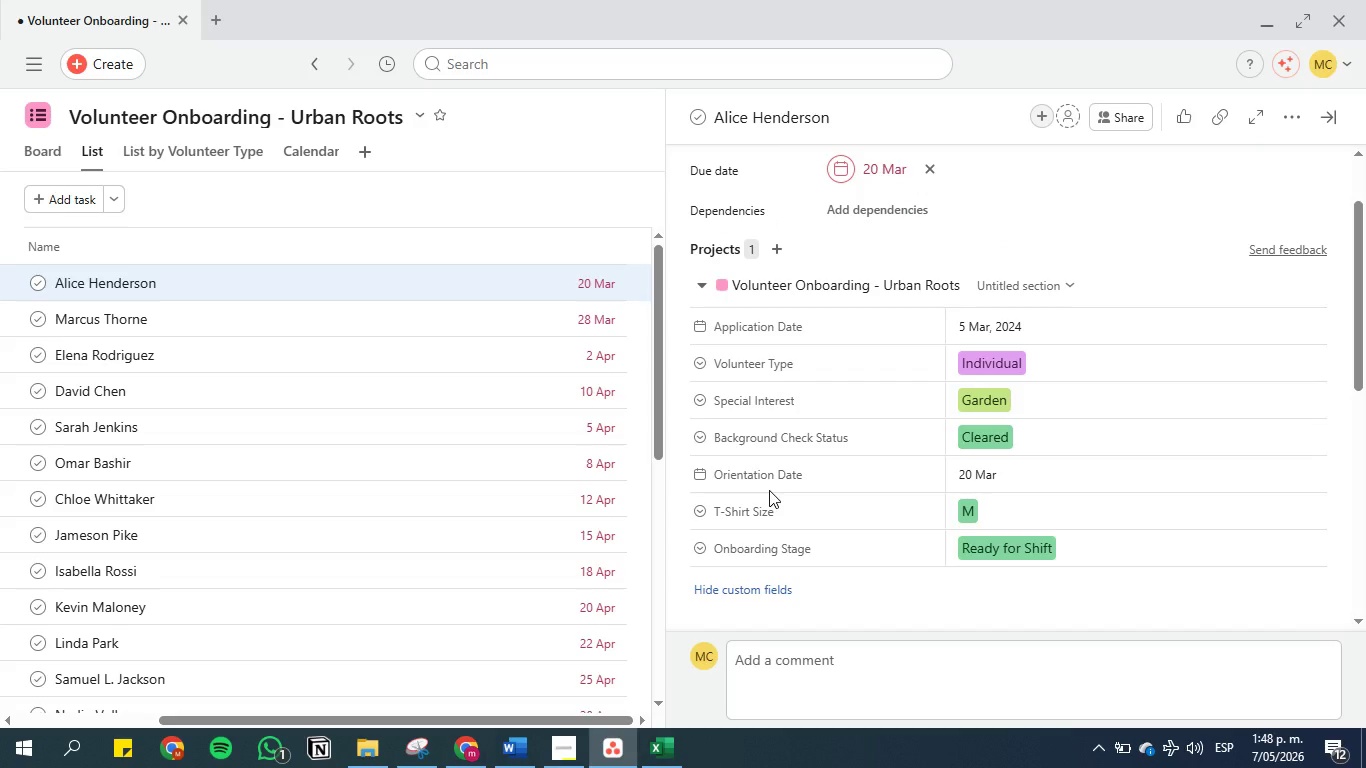 
scroll: coordinate [769, 489], scroll_direction: down, amount: 5.0
 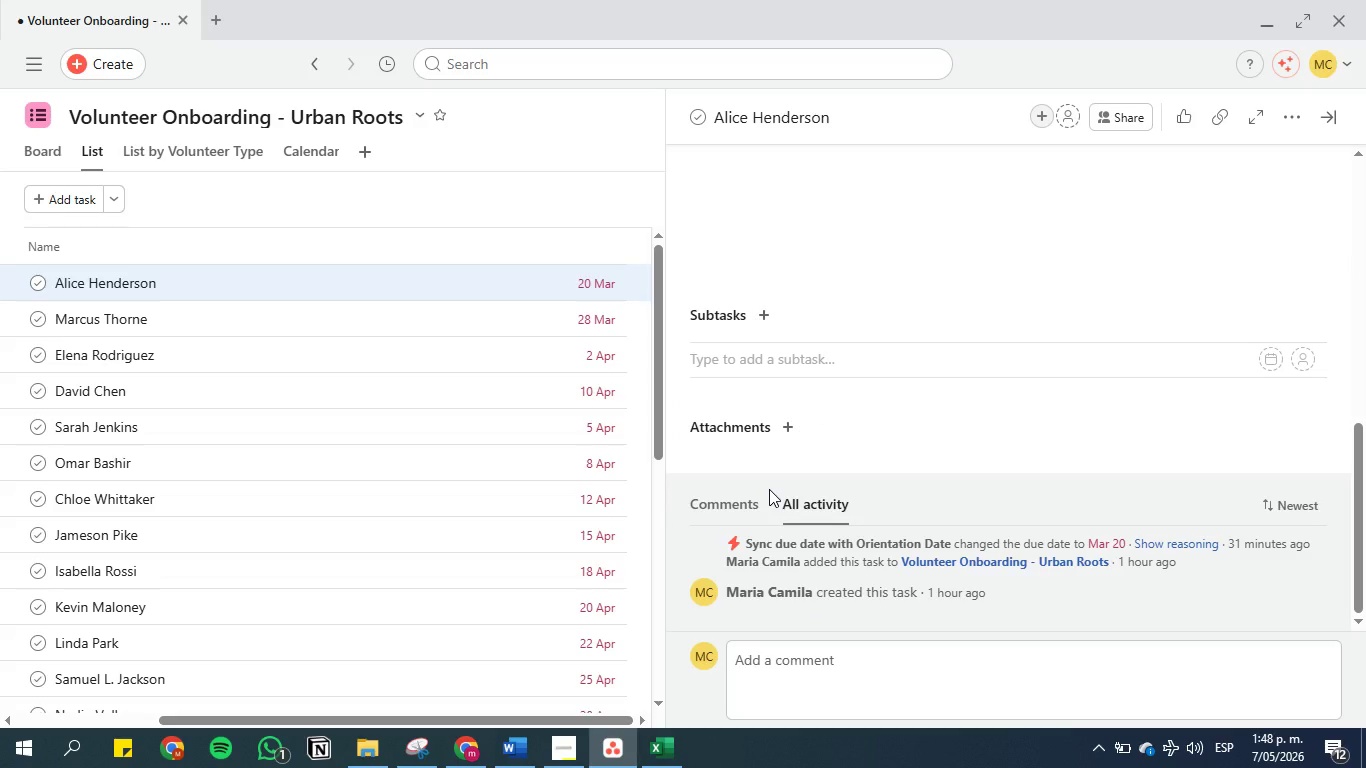 
scroll: coordinate [769, 489], scroll_direction: up, amount: 7.0
 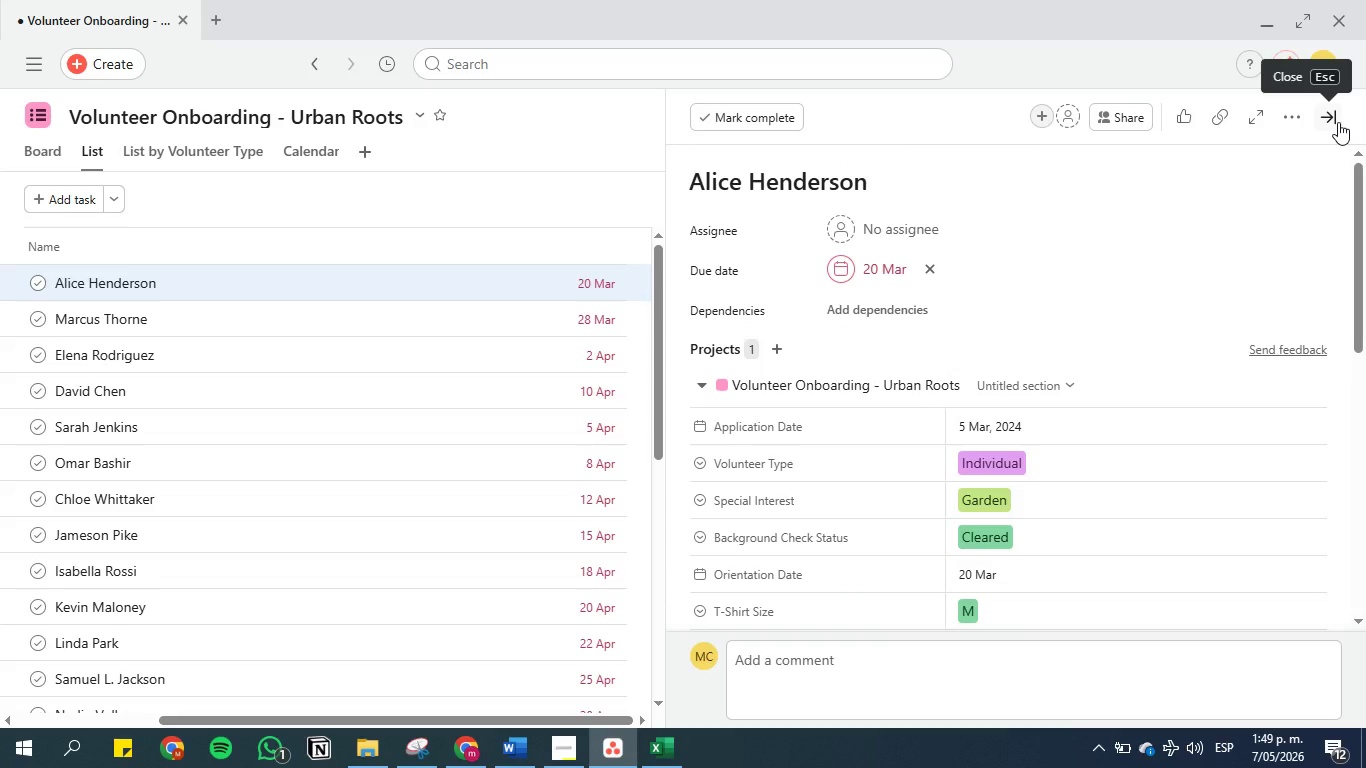 
wait(6.27)
 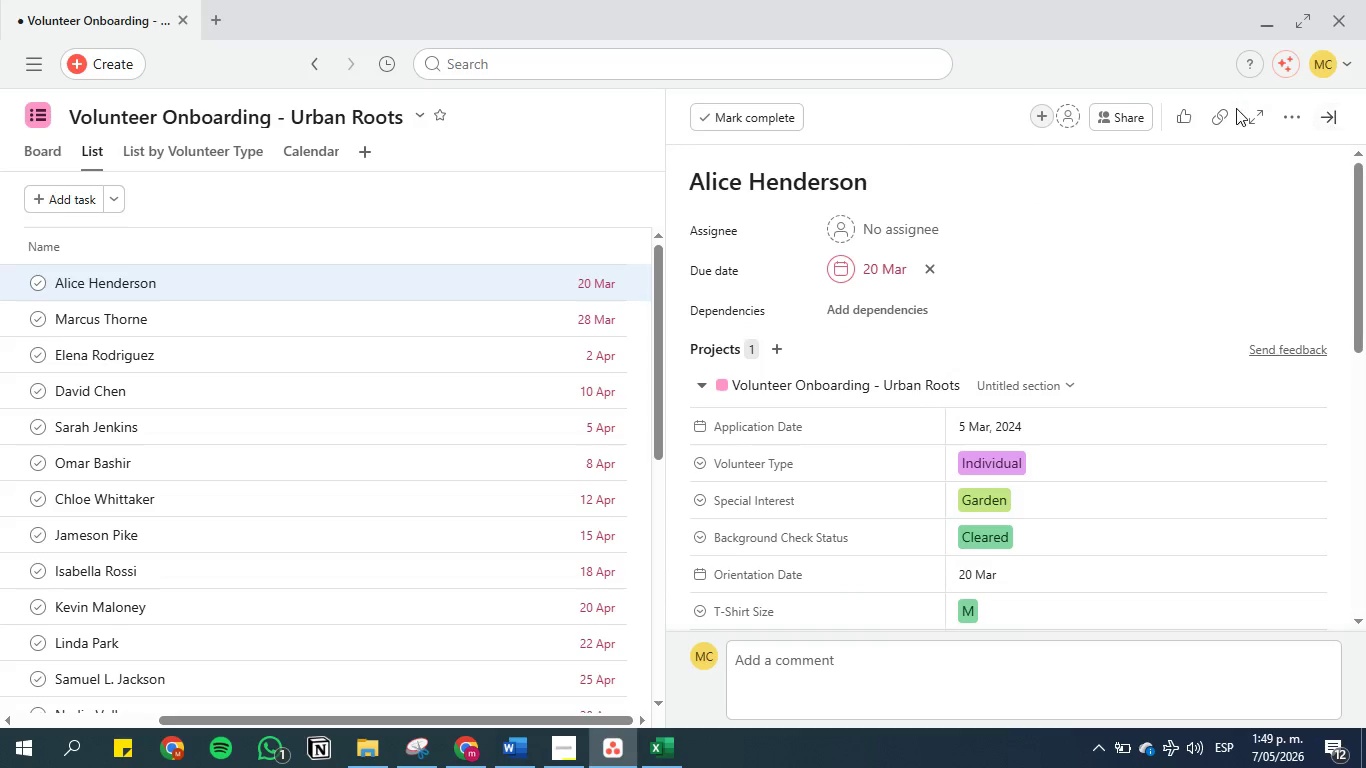 
left_click([1338, 122])
 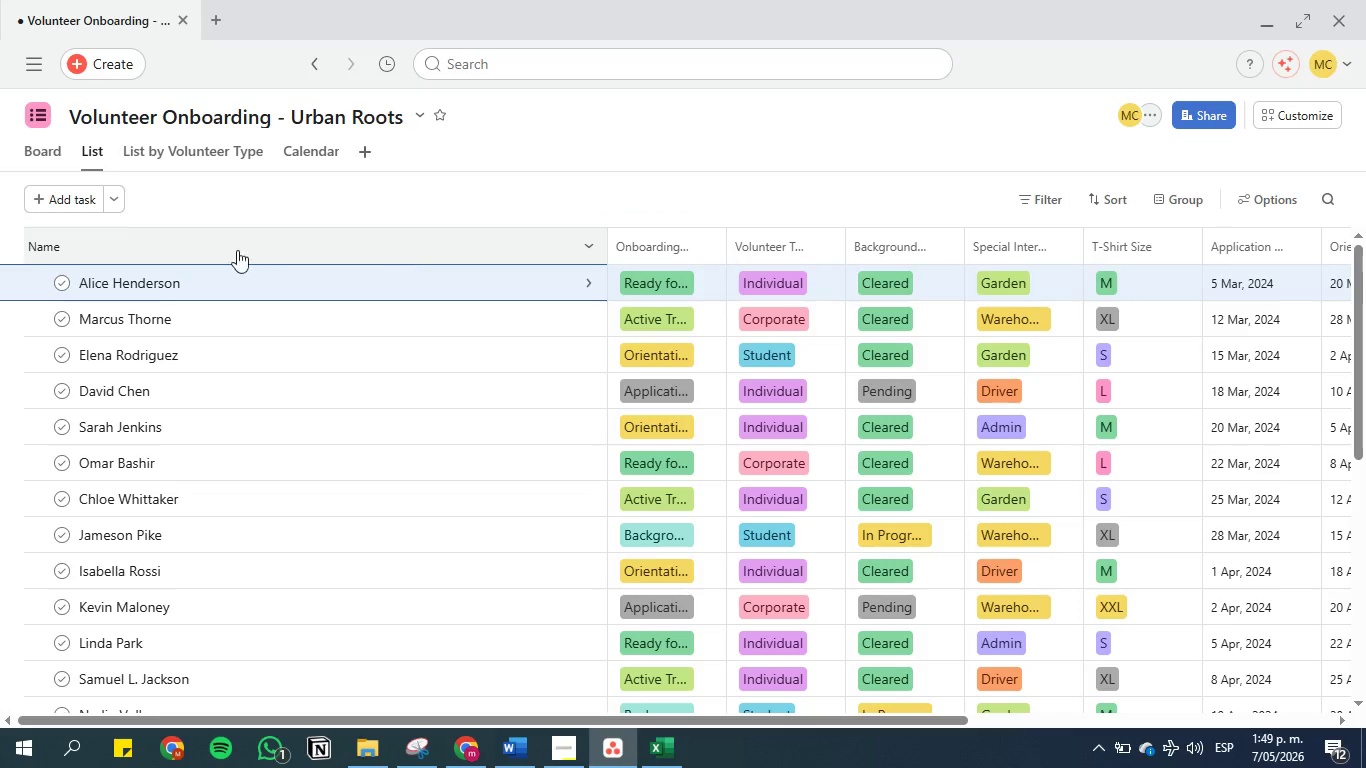 
left_click([29, 153])
 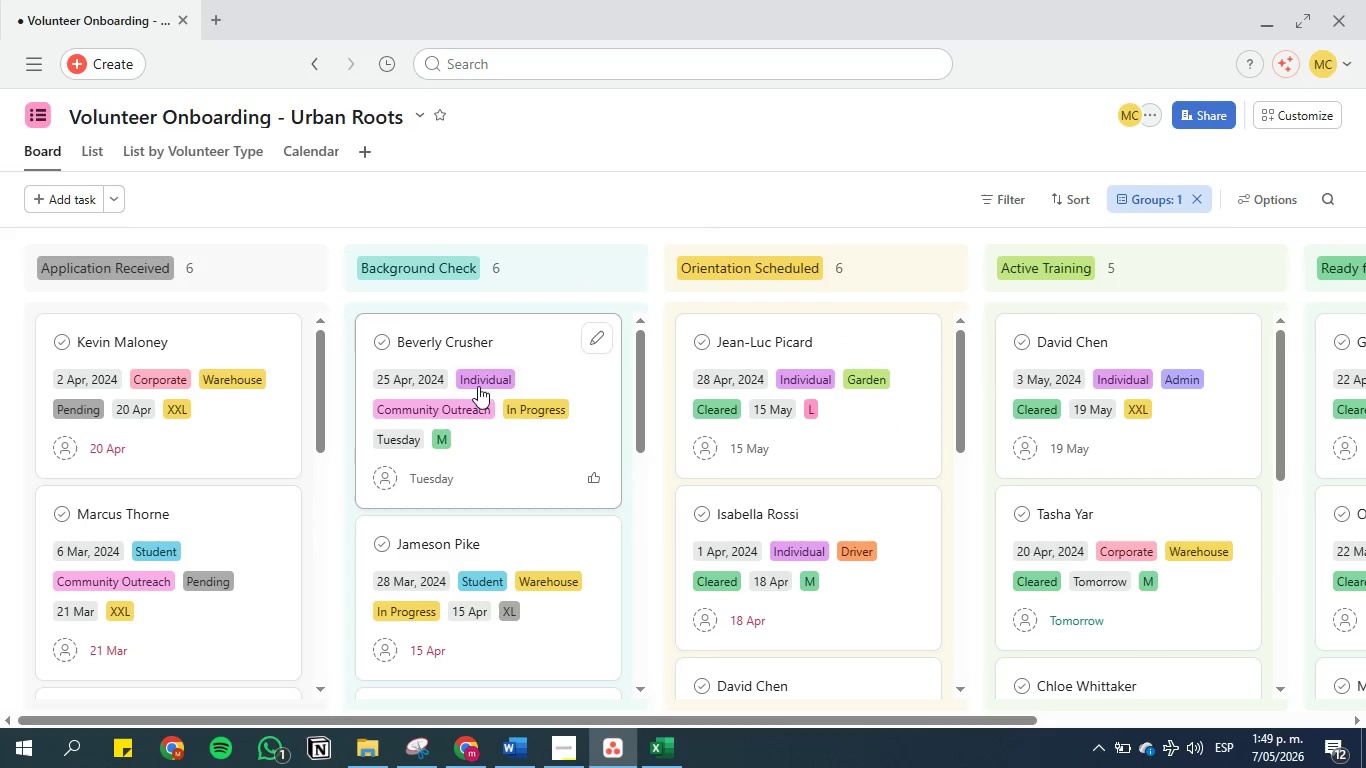 
mouse_move([785, 375])
 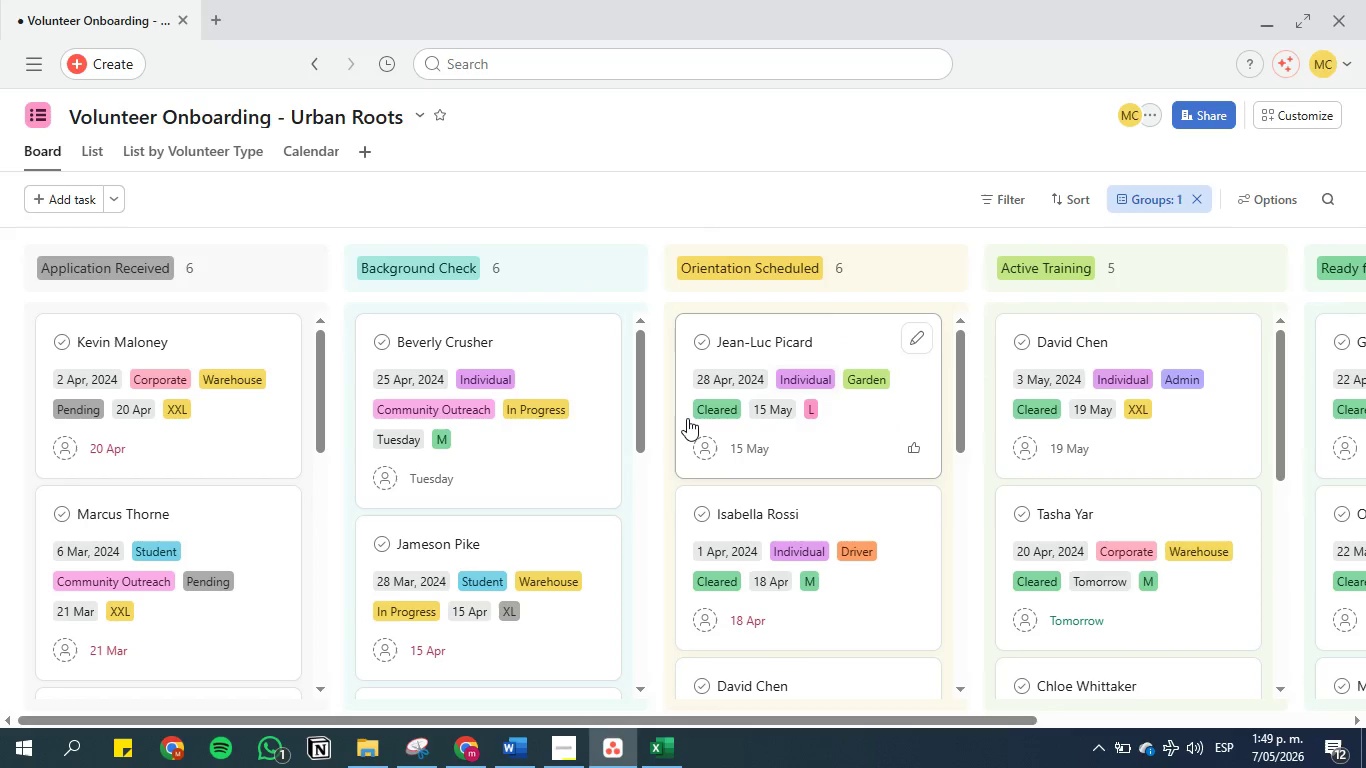 
mouse_move([697, 381])
 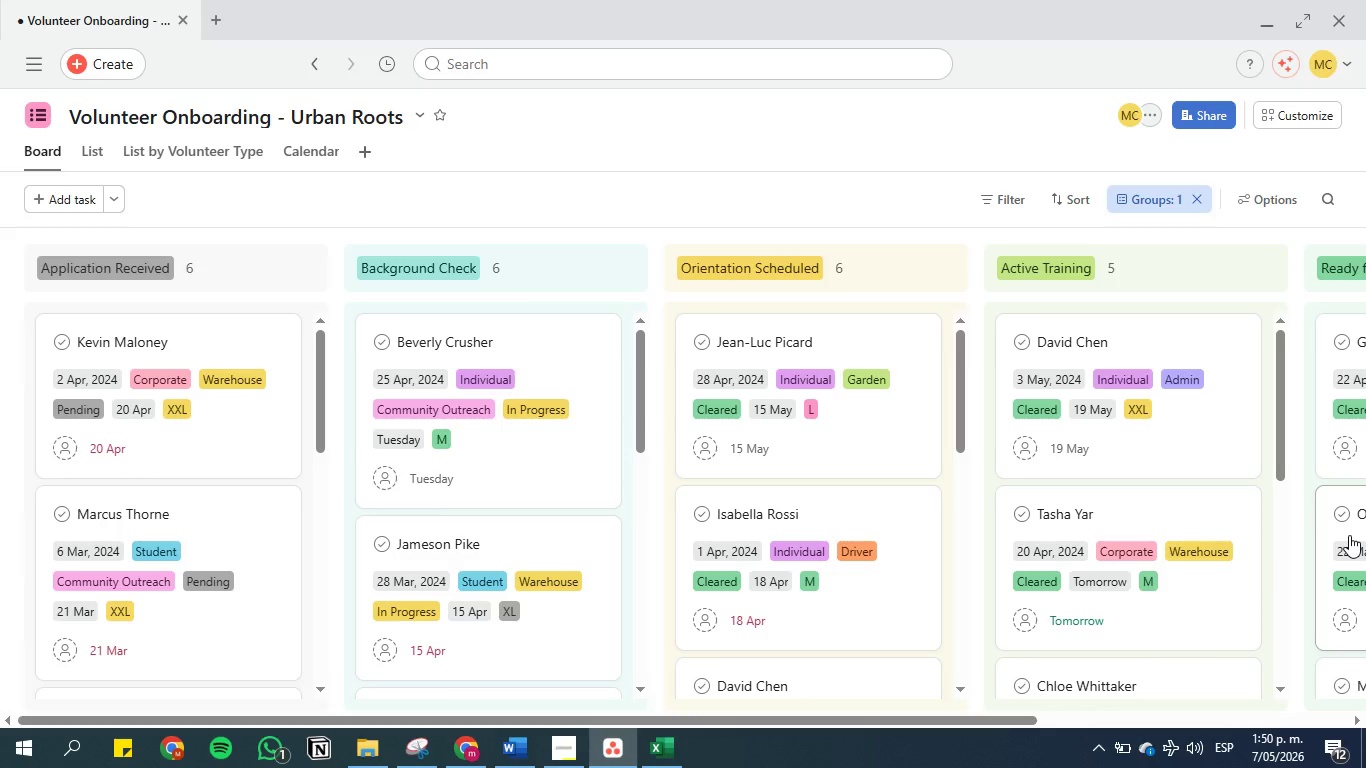 
wait(64.52)
 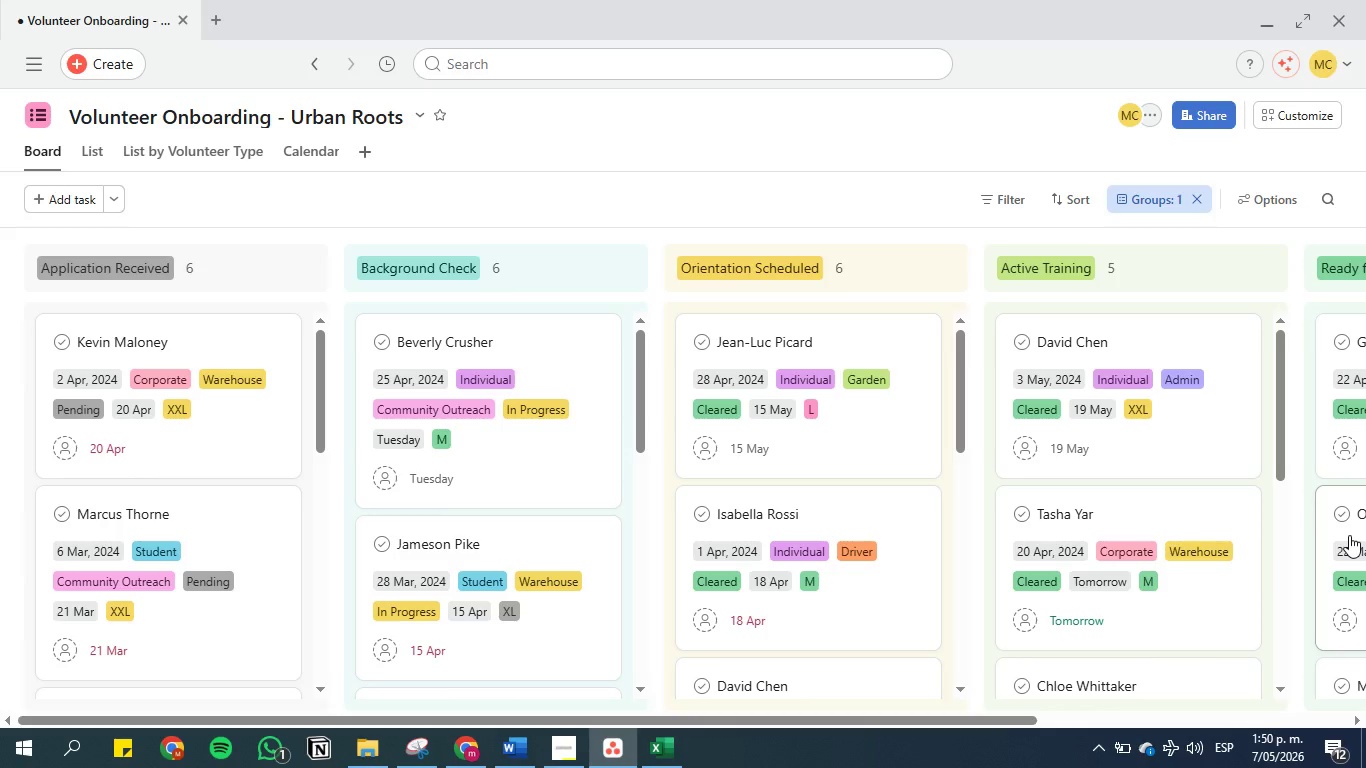 
left_click([1265, 23])
 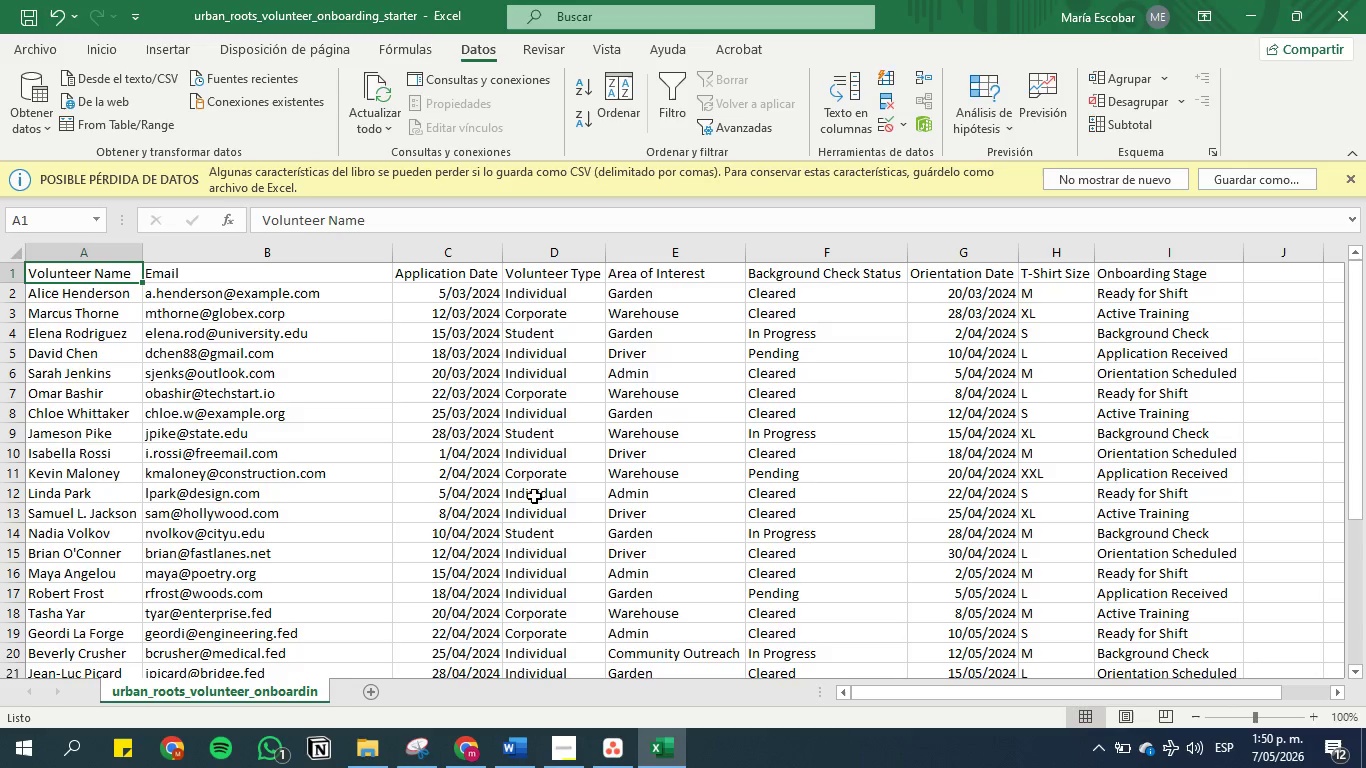 
left_click([520, 460])
 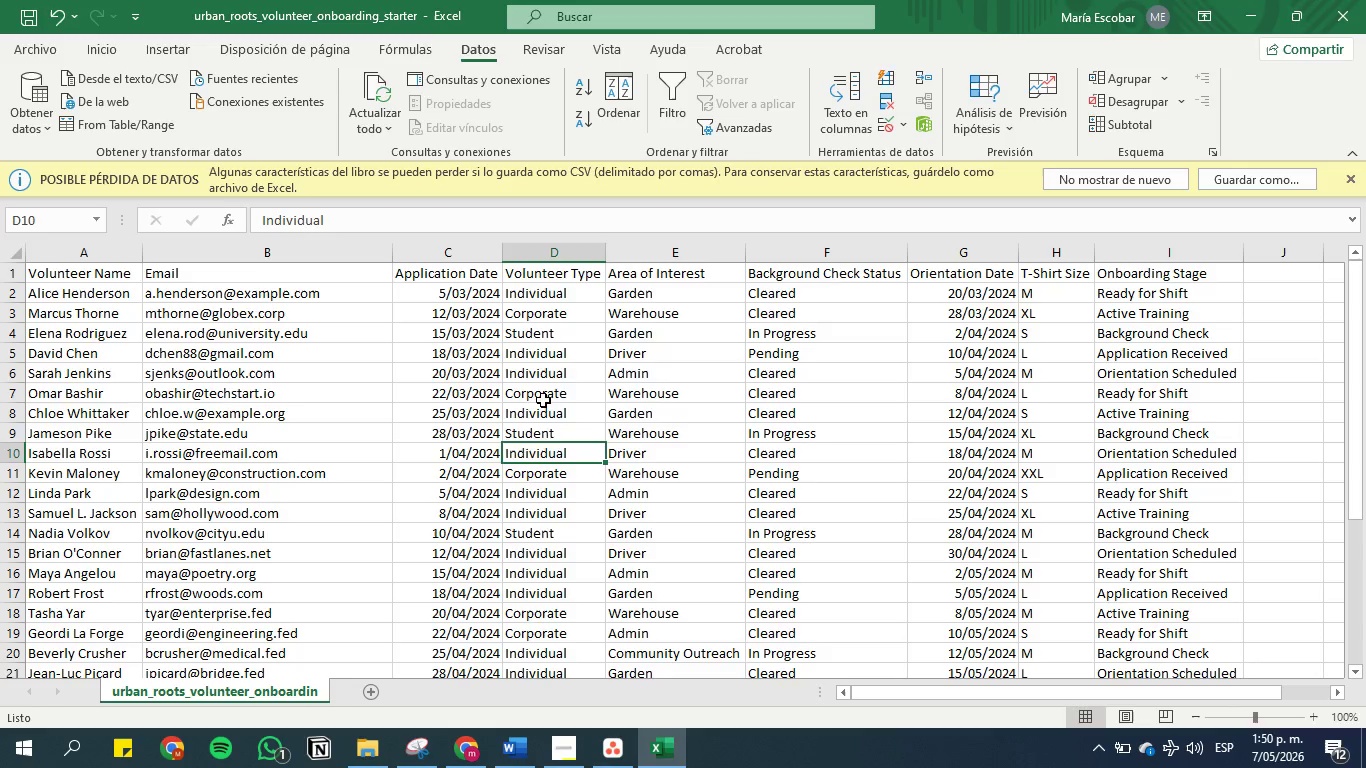 
left_click([553, 368])
 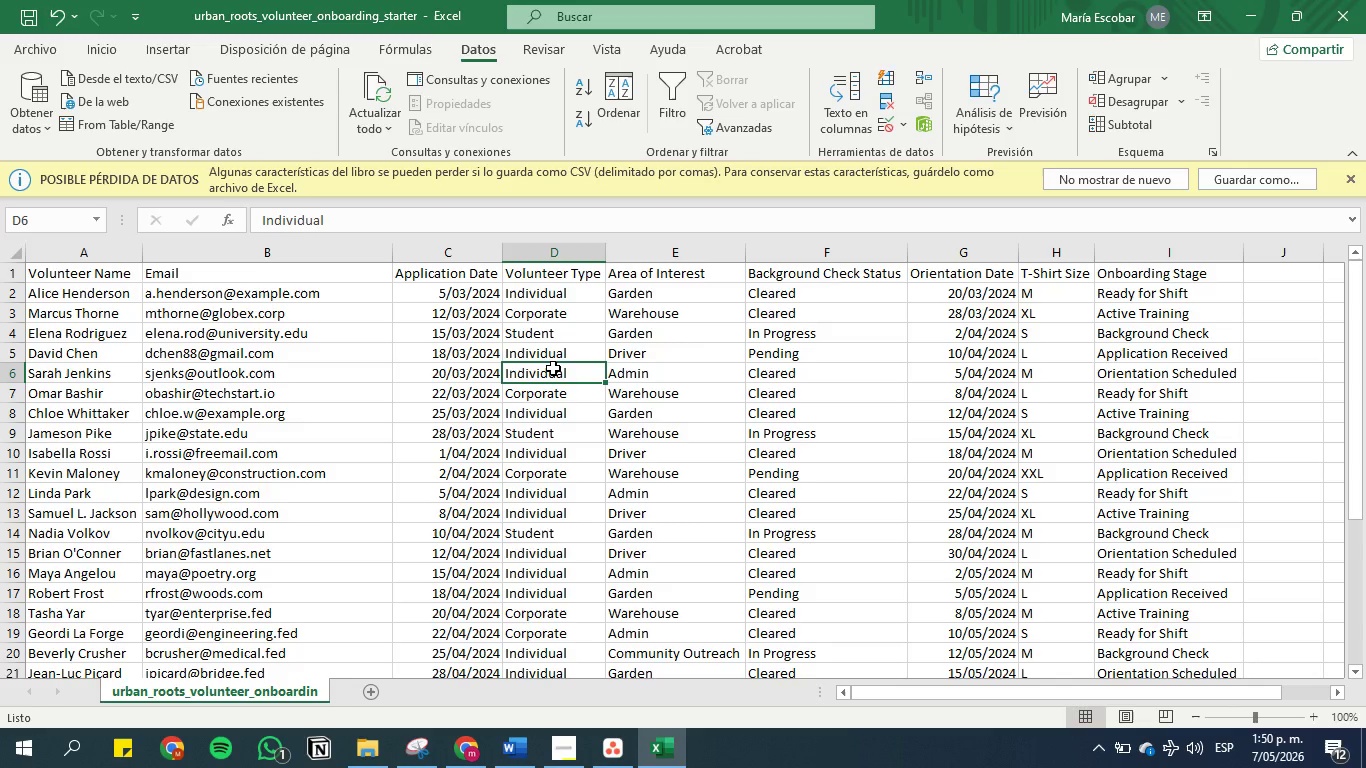 
scroll: coordinate [553, 368], scroll_direction: up, amount: 5.0
 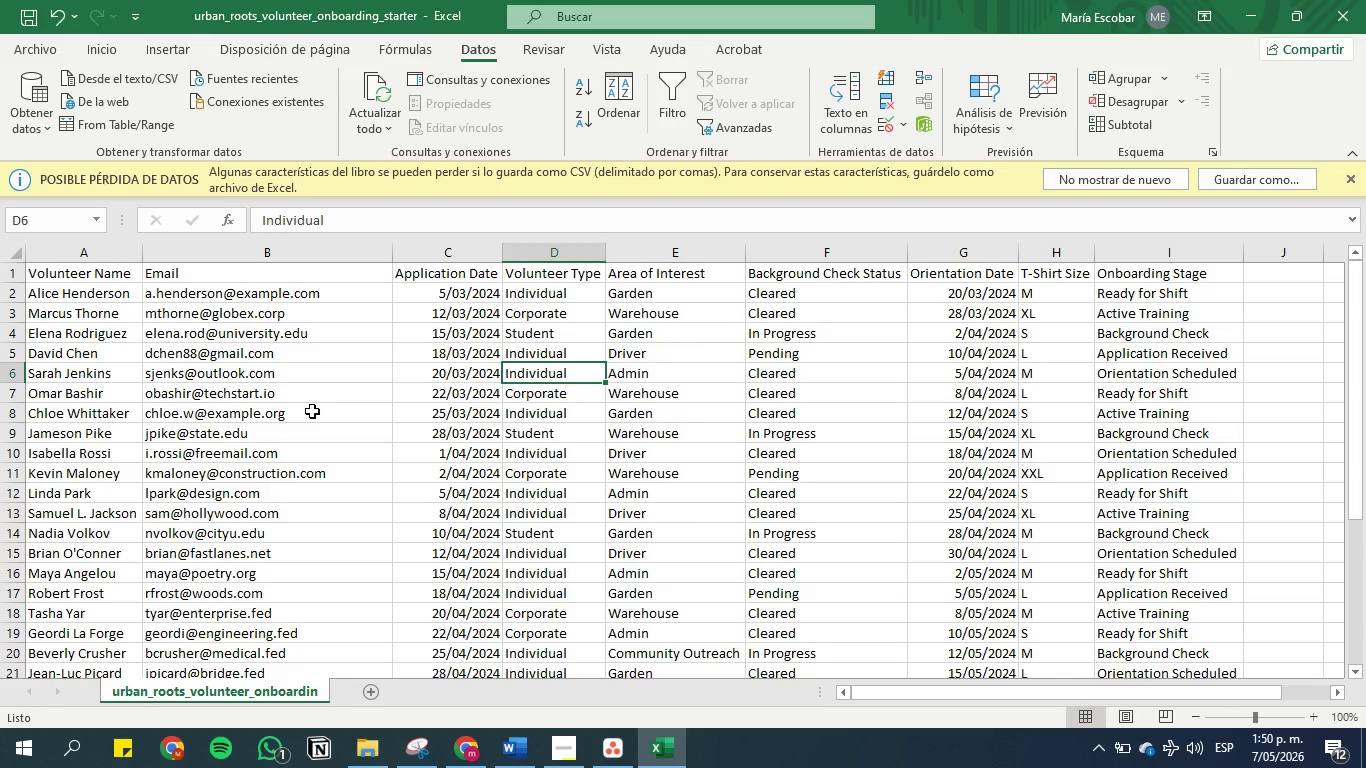 
scroll: coordinate [312, 412], scroll_direction: down, amount: 3.0
 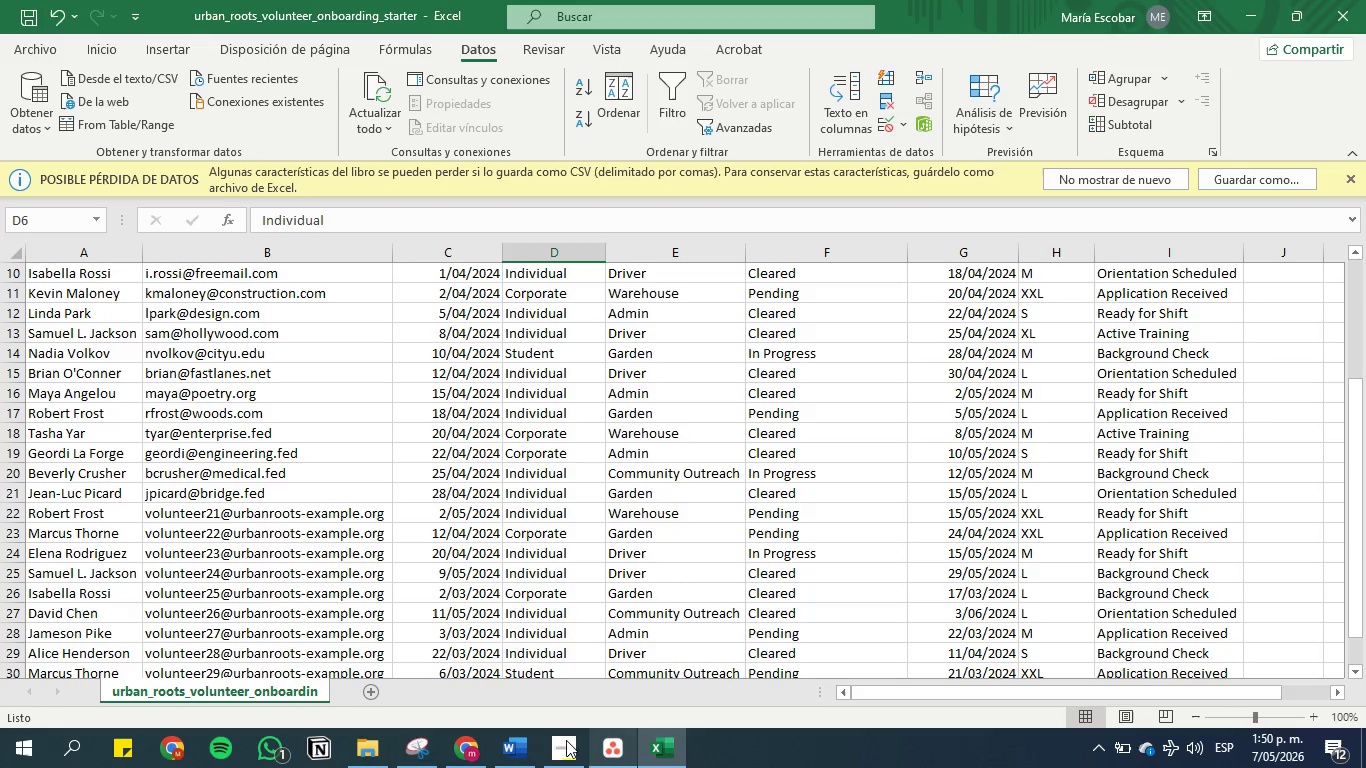 
left_click([567, 745])